 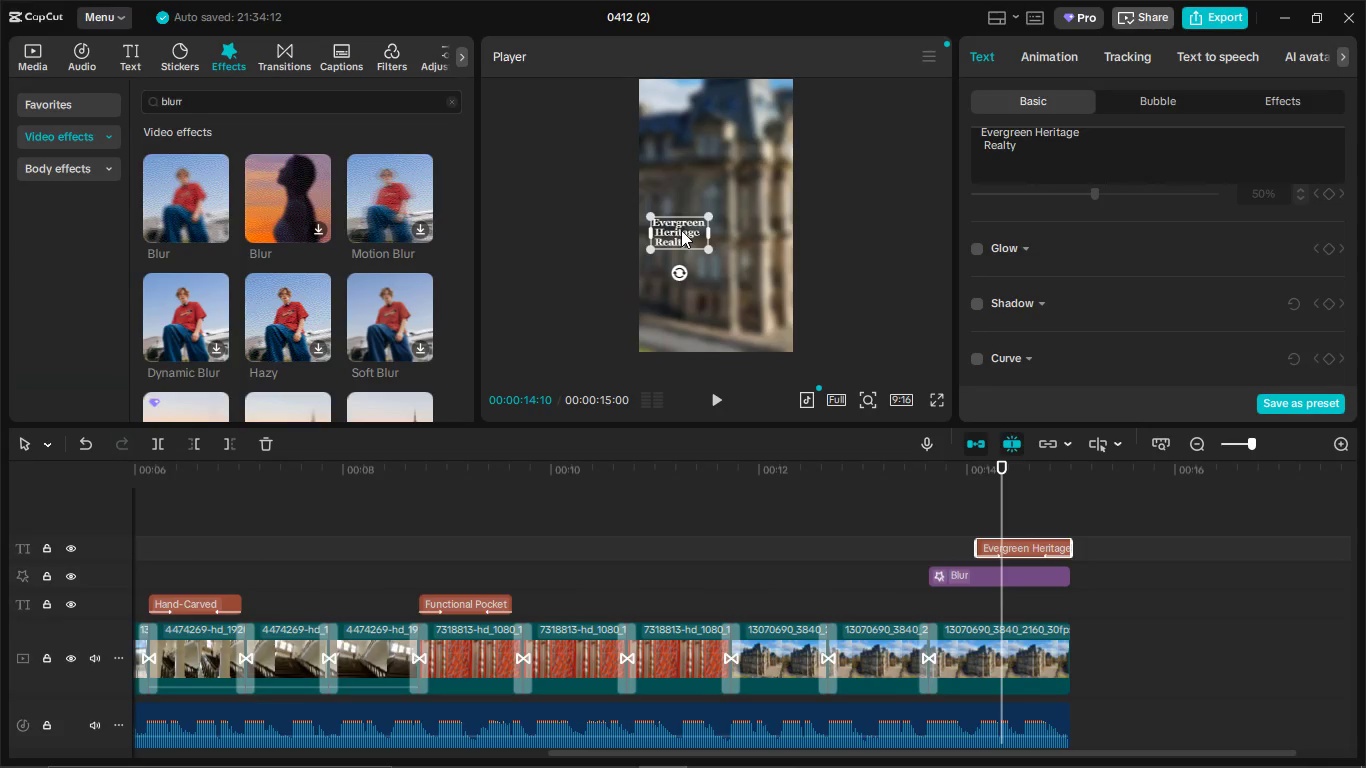 
key(Control+C)
 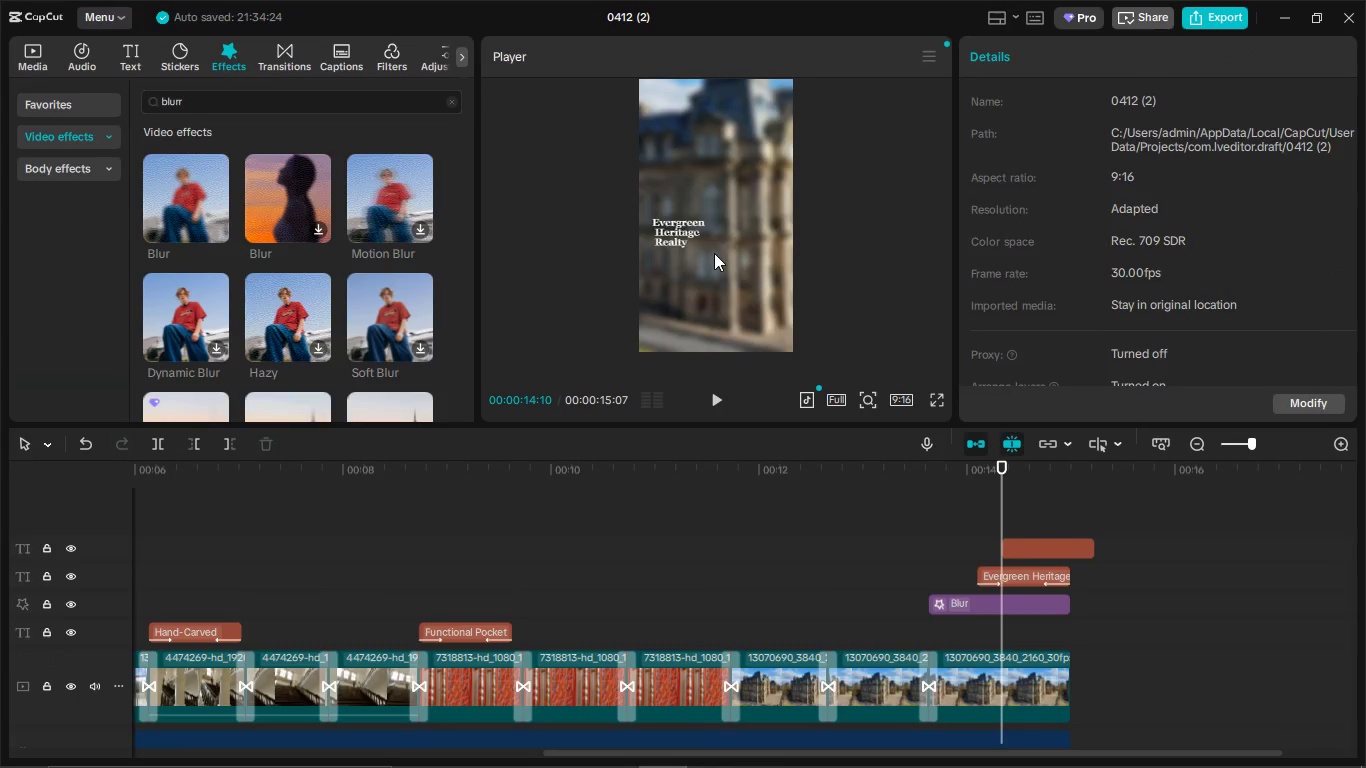 
key(Control+V)
 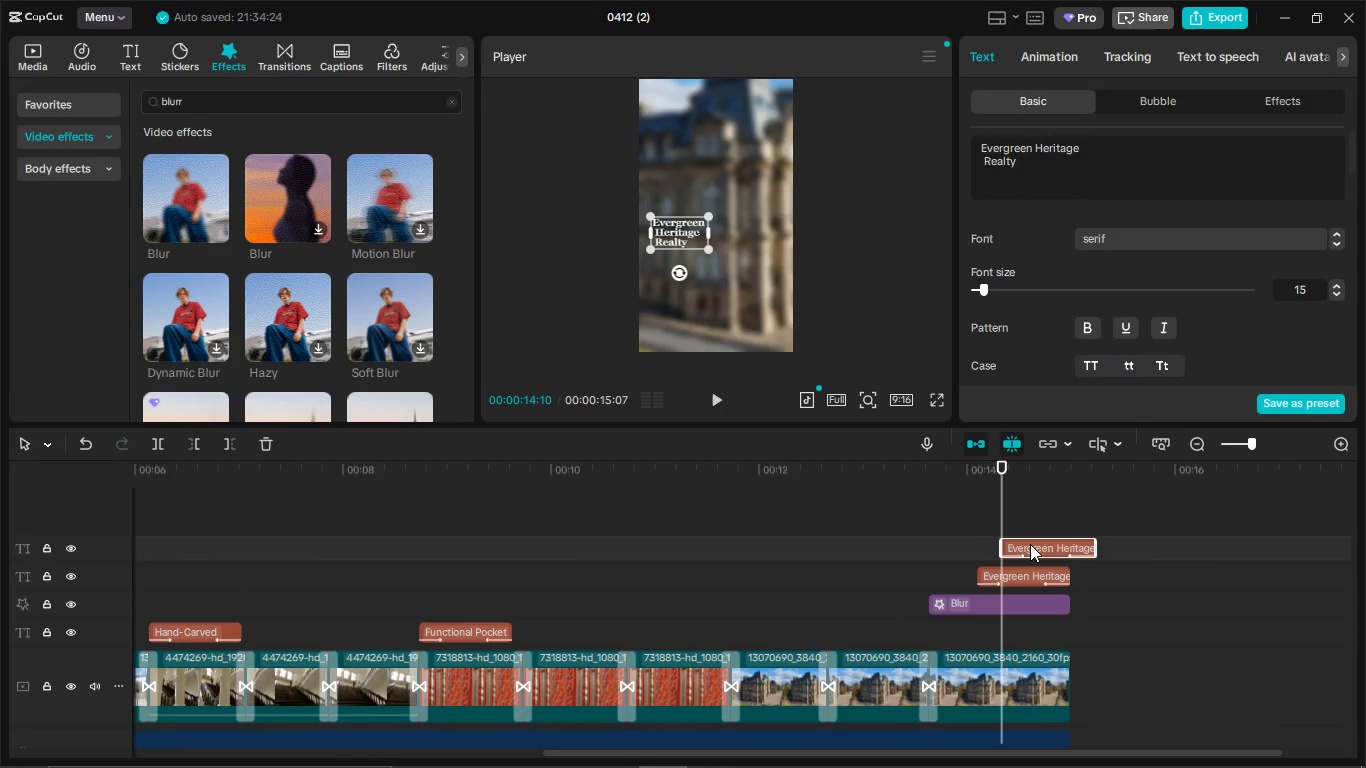 
left_click_drag(start_coordinate=[1030, 544], to_coordinate=[1008, 546])
 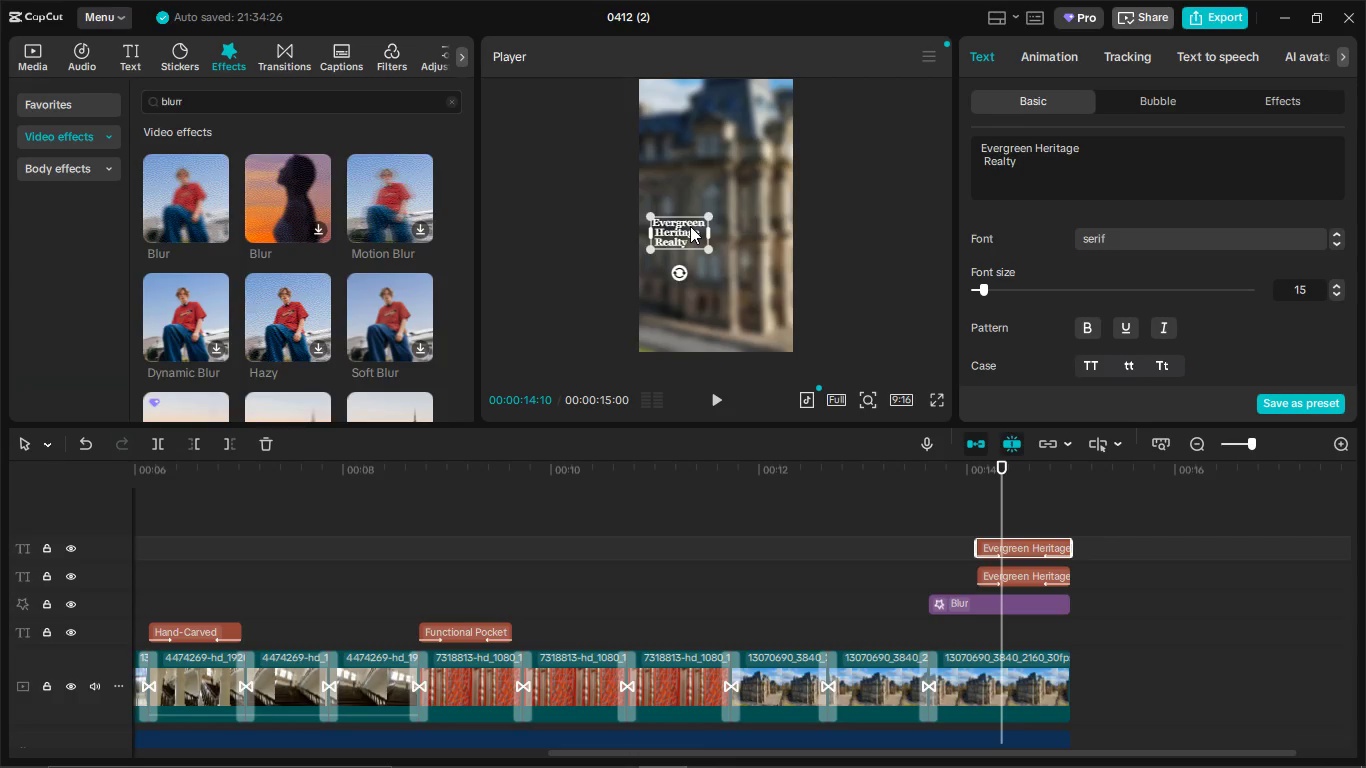 
hold_key(key=ControlLeft, duration=0.42)
 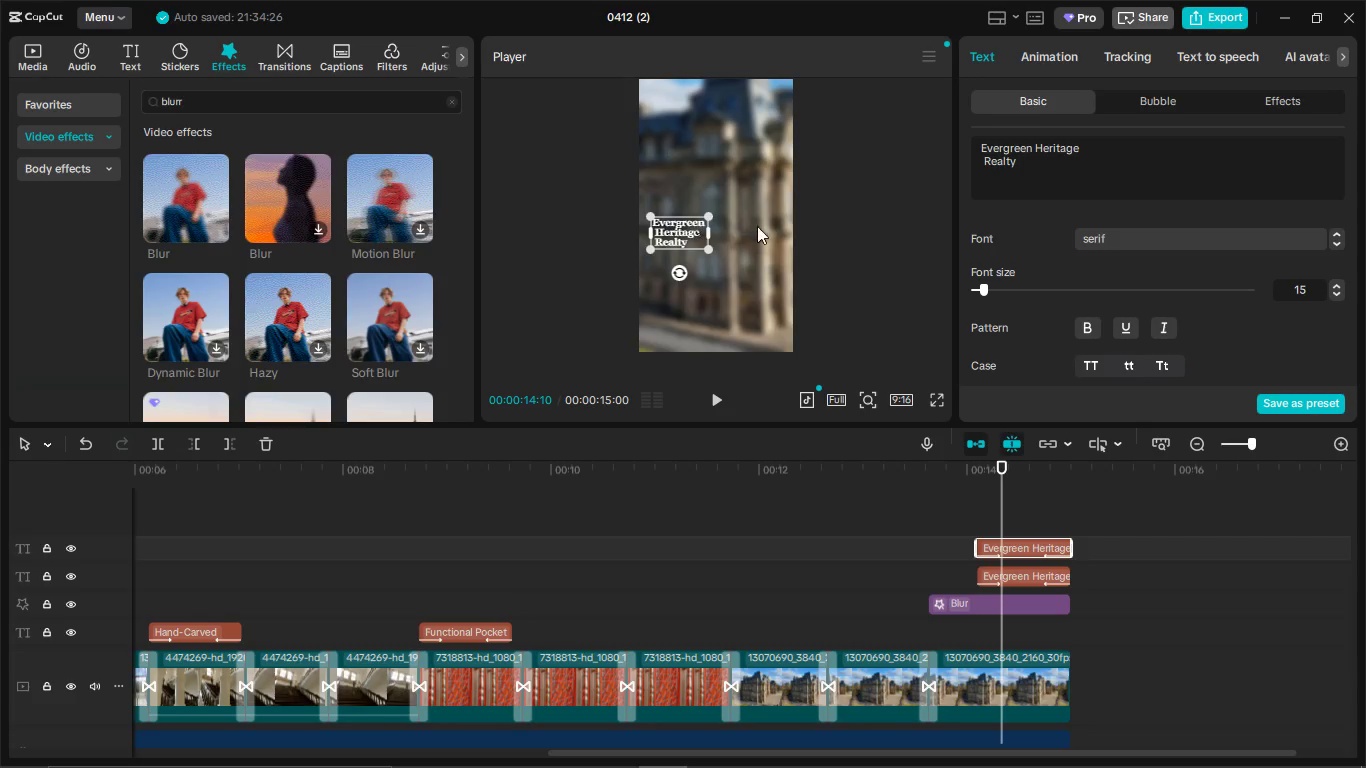 
left_click_drag(start_coordinate=[690, 226], to_coordinate=[765, 226])
 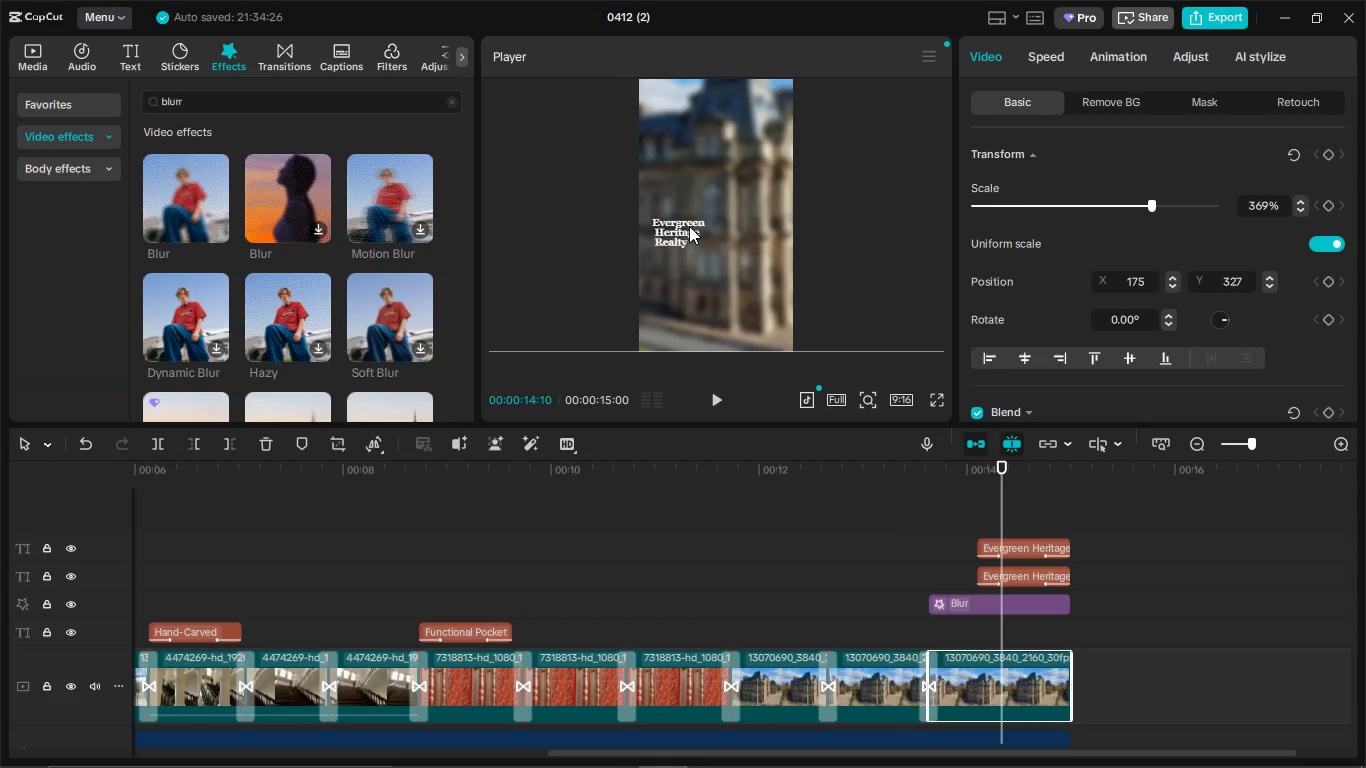 
left_click([677, 216])
 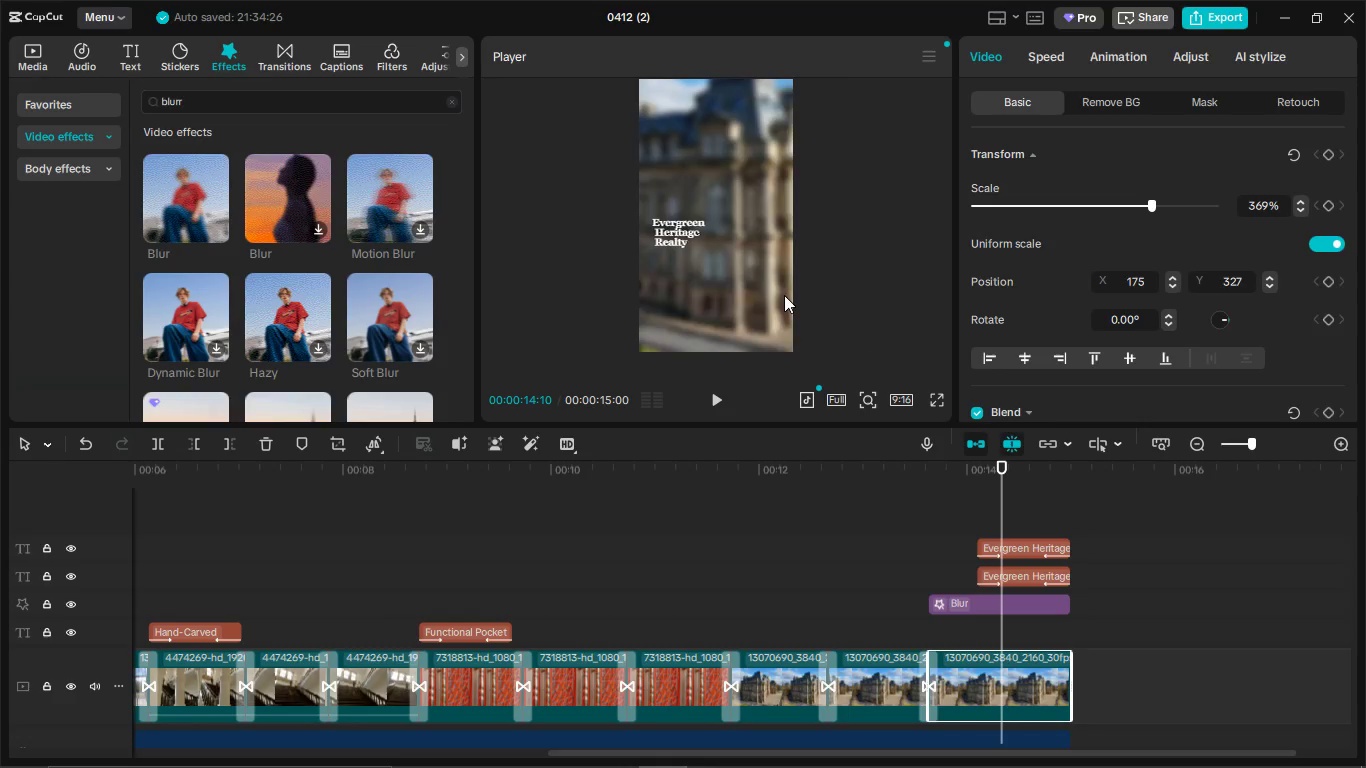 
left_click_drag(start_coordinate=[680, 228], to_coordinate=[730, 260])
 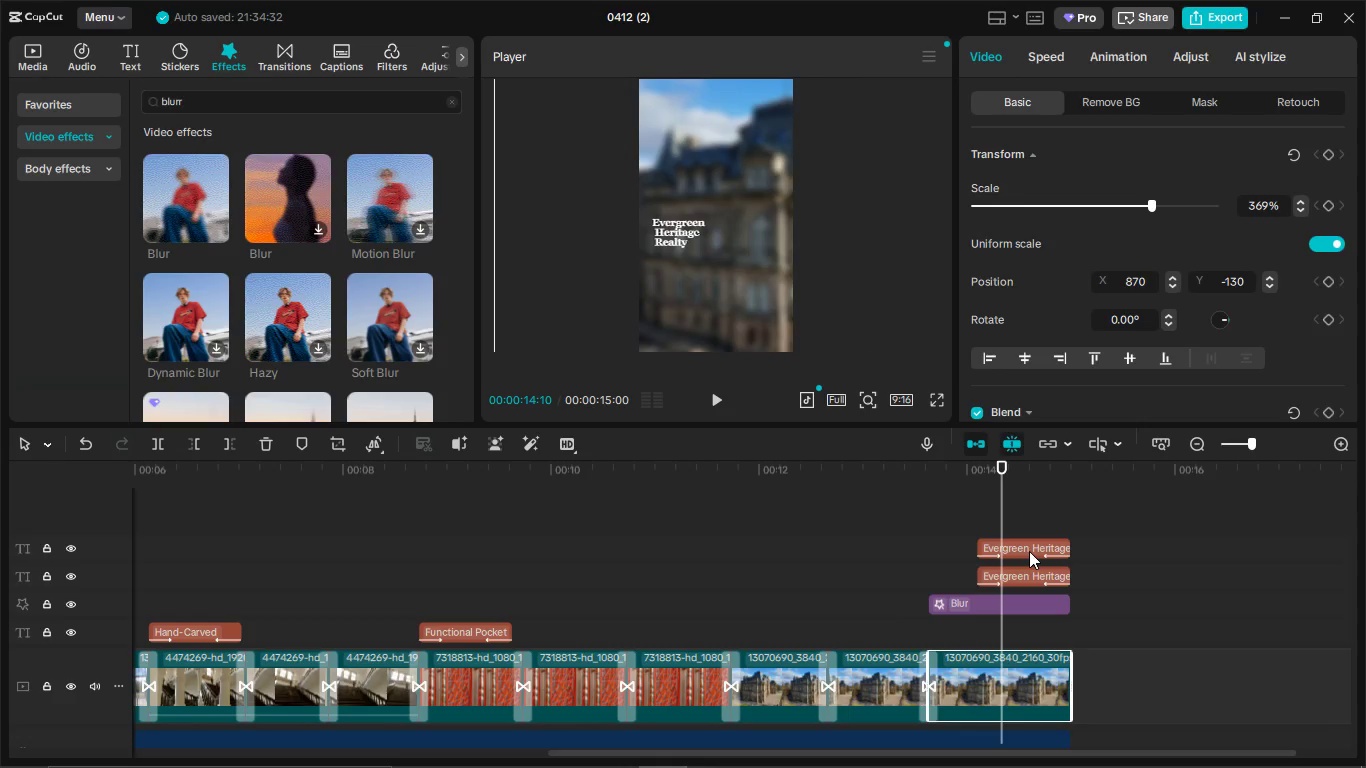 
left_click([1029, 551])
 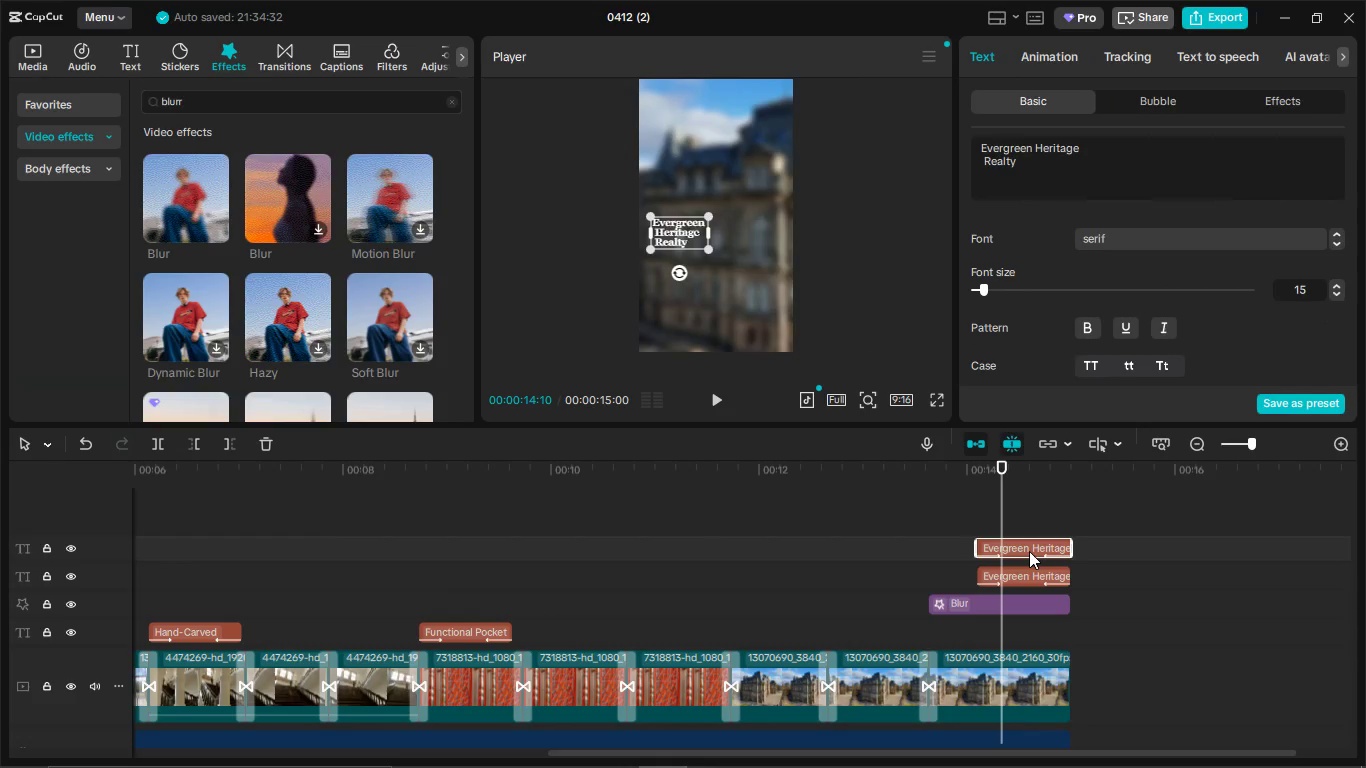 
key(Control+X)